 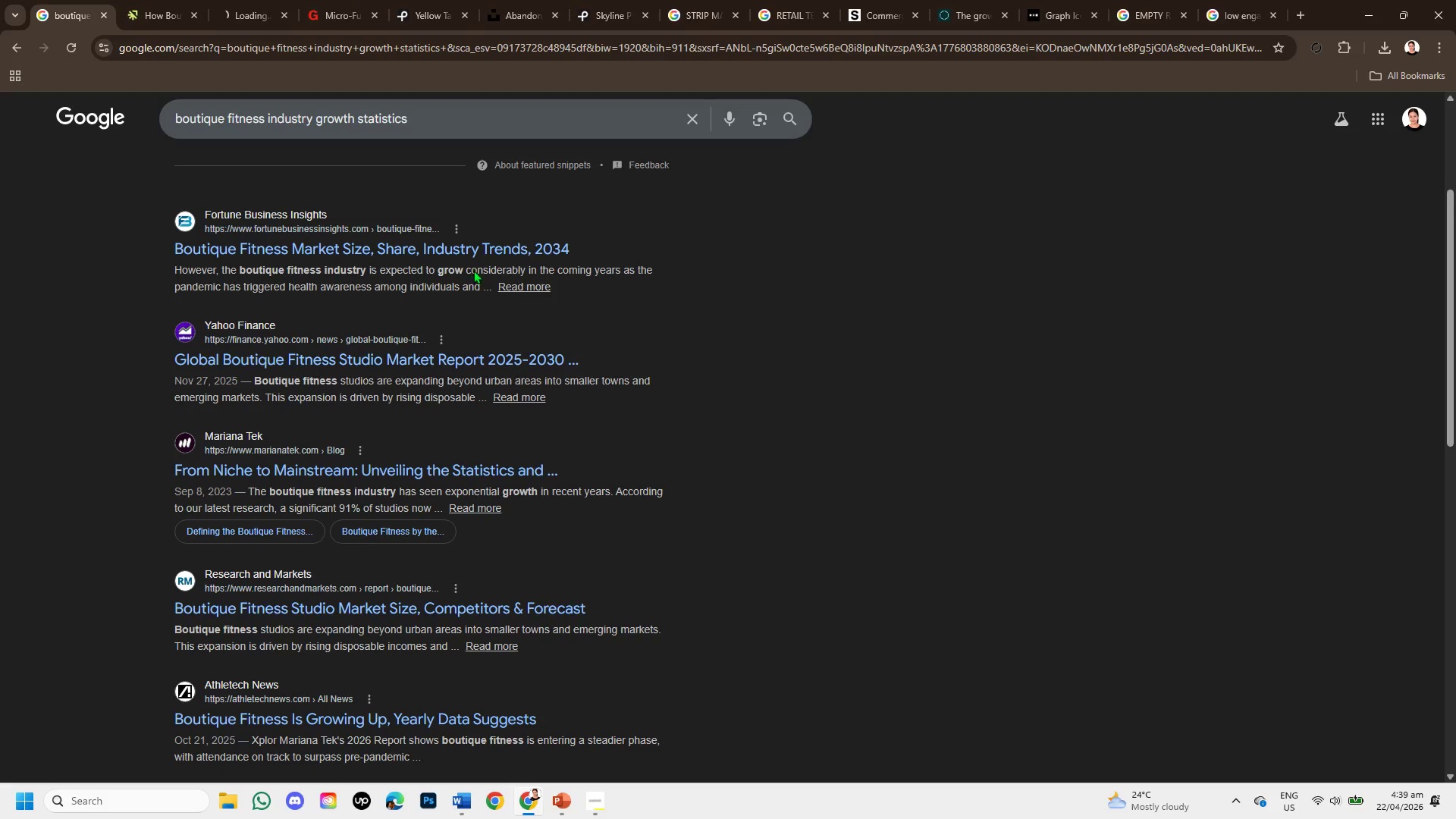 
left_click([249, 8])
 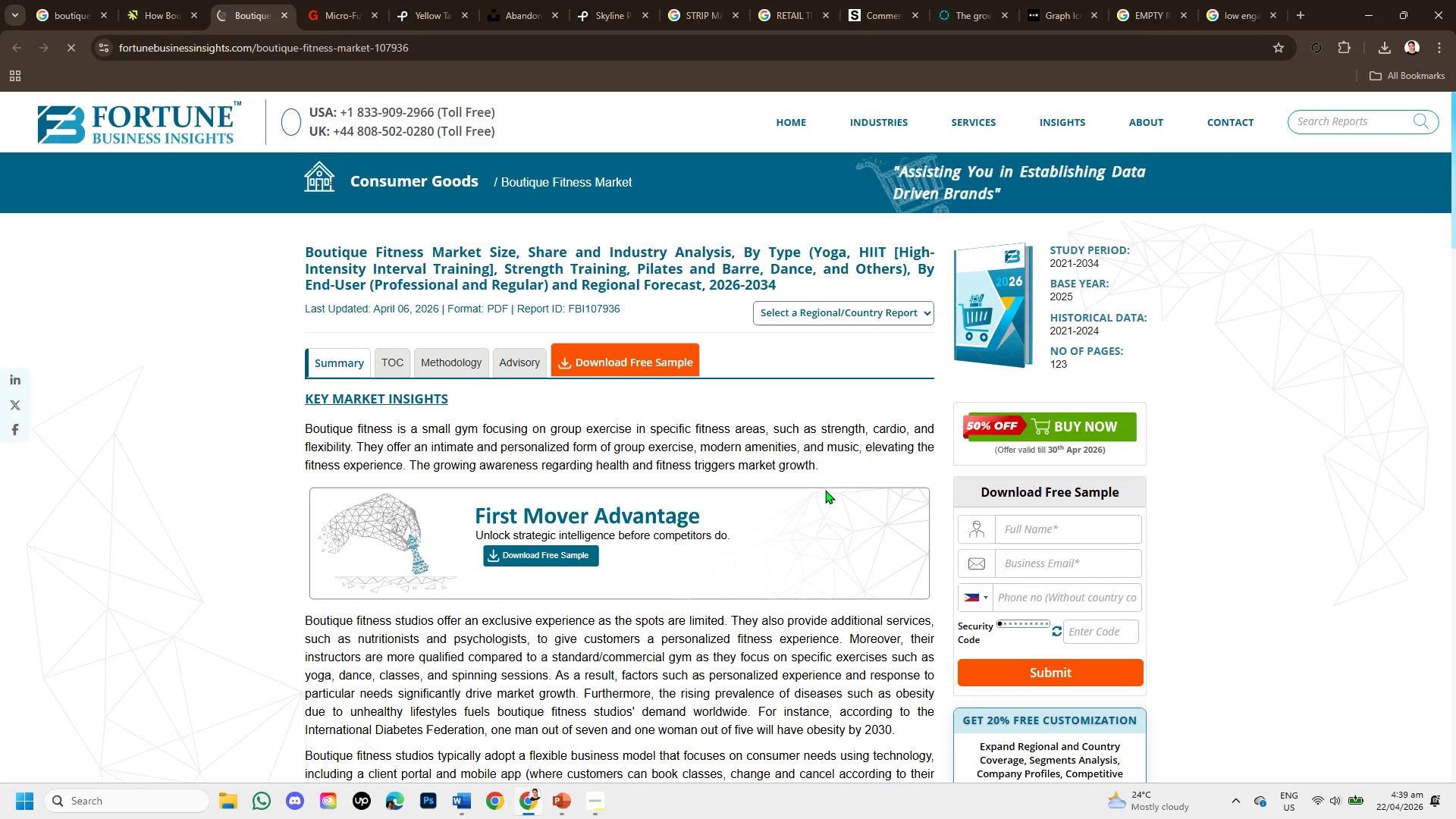 
scroll: coordinate [823, 491], scroll_direction: down, amount: 9.0
 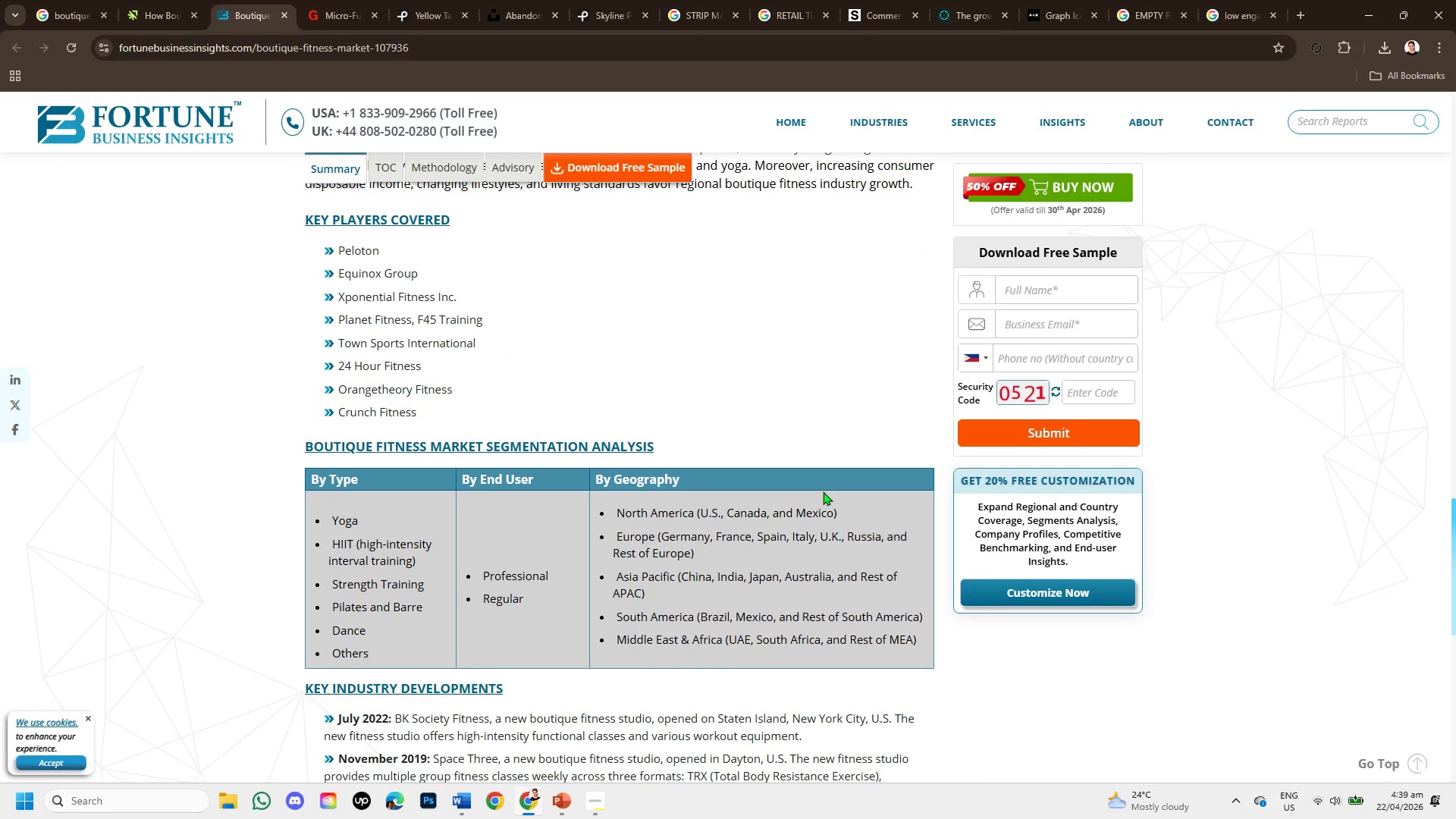 
scroll: coordinate [823, 491], scroll_direction: down, amount: 2.0
 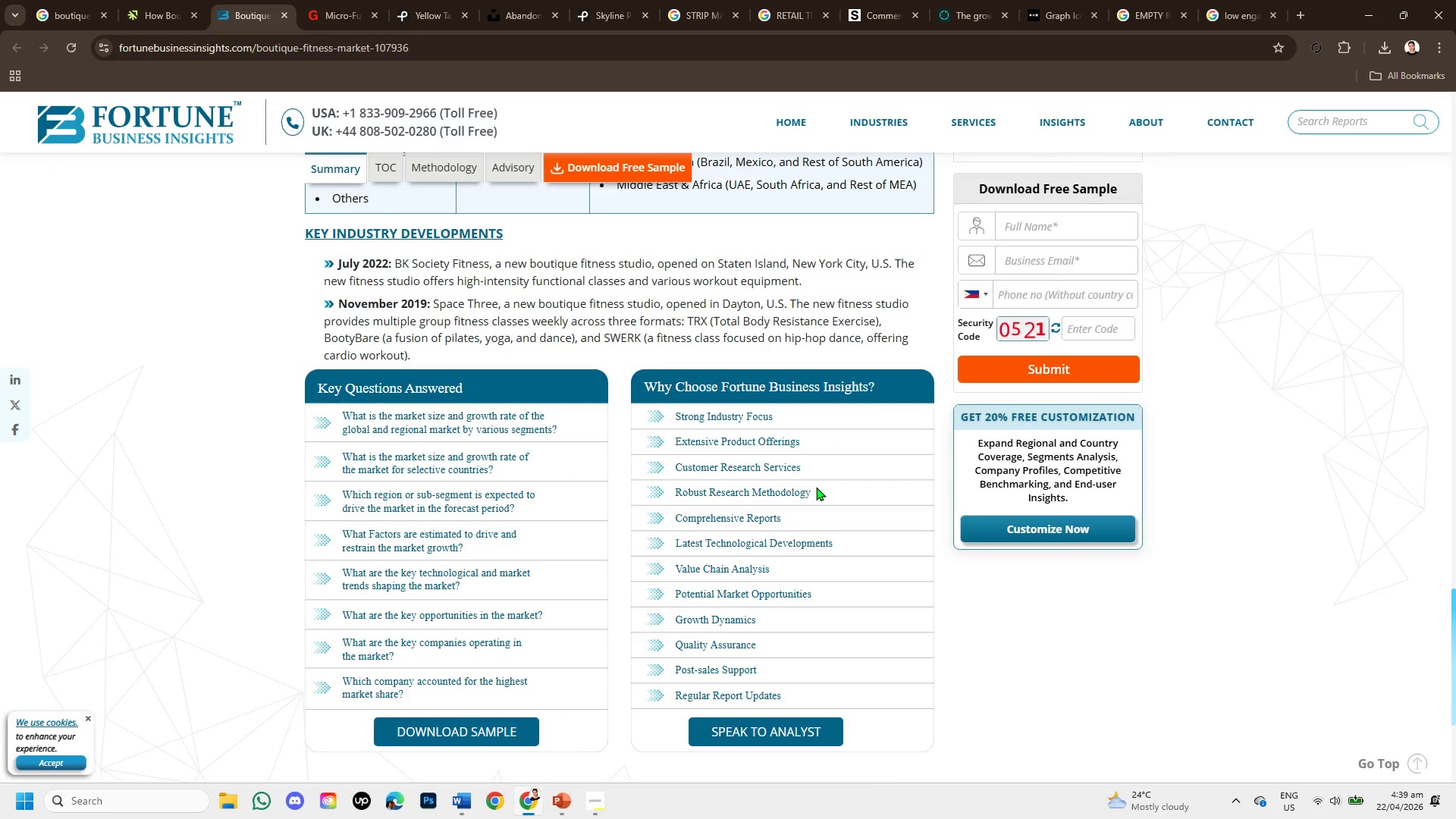 
scroll: coordinate [830, 471], scroll_direction: up, amount: 11.0
 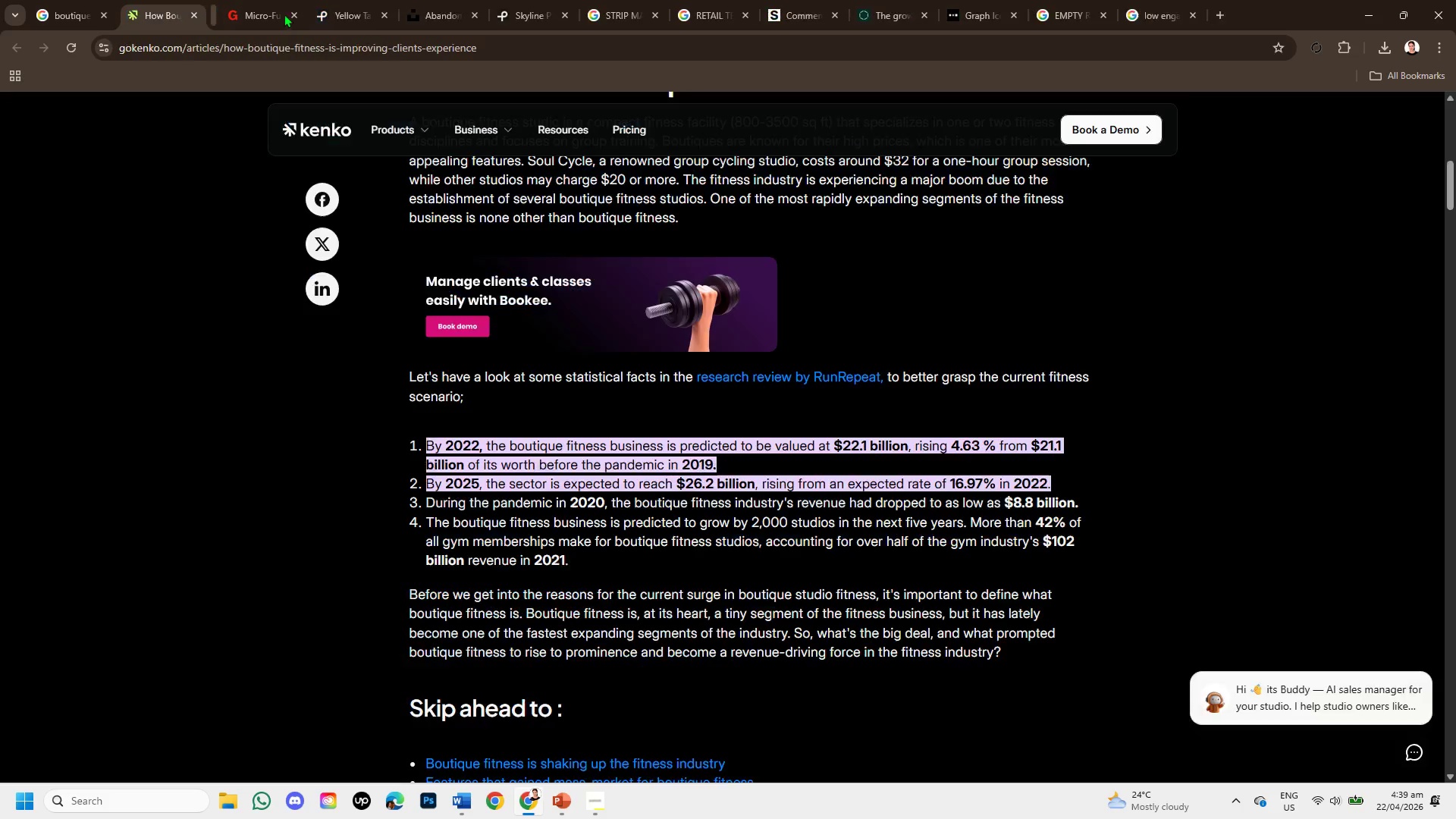 
left_click([42, 0])
 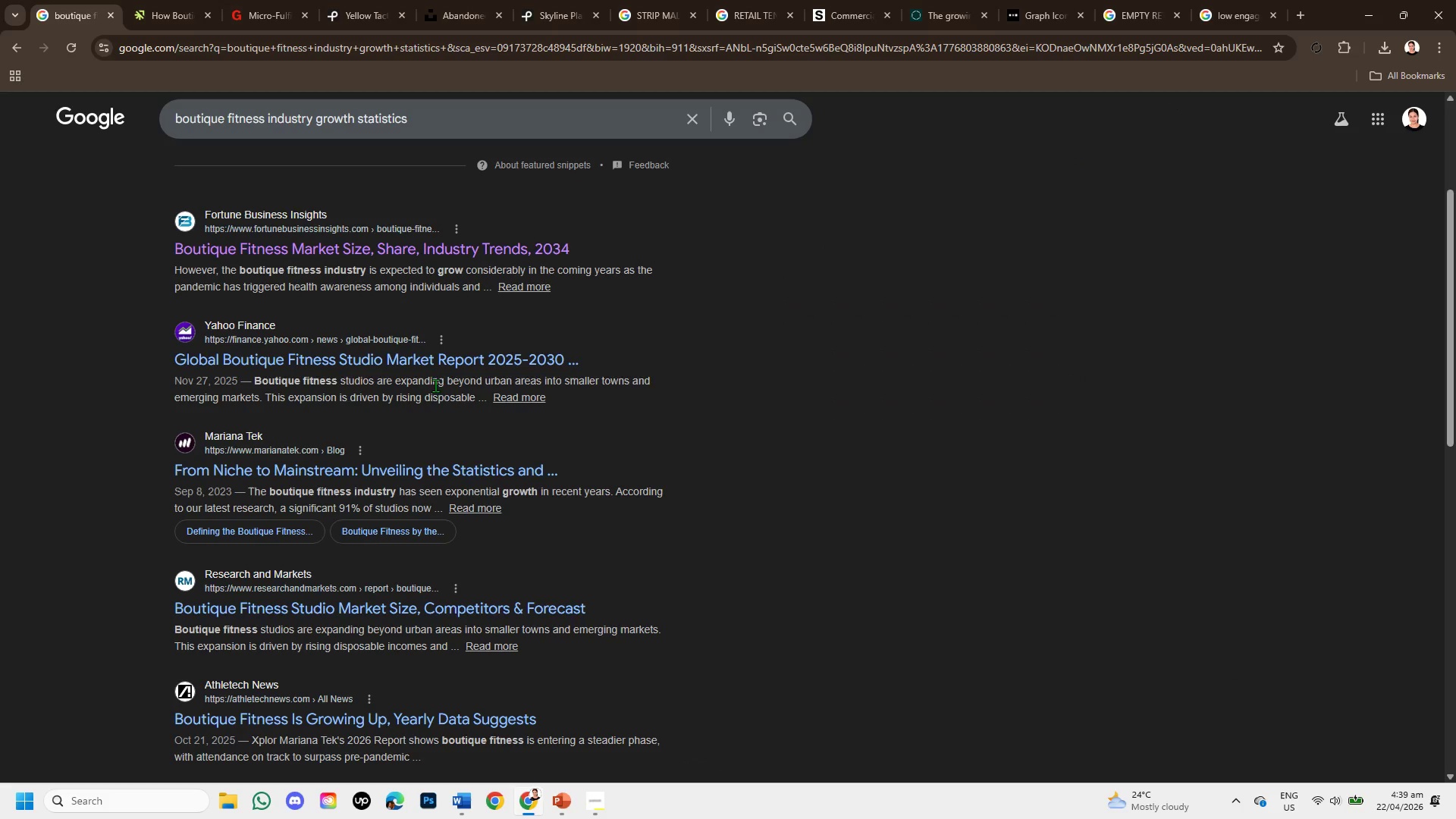 
scroll: coordinate [519, 475], scroll_direction: down, amount: 3.0
 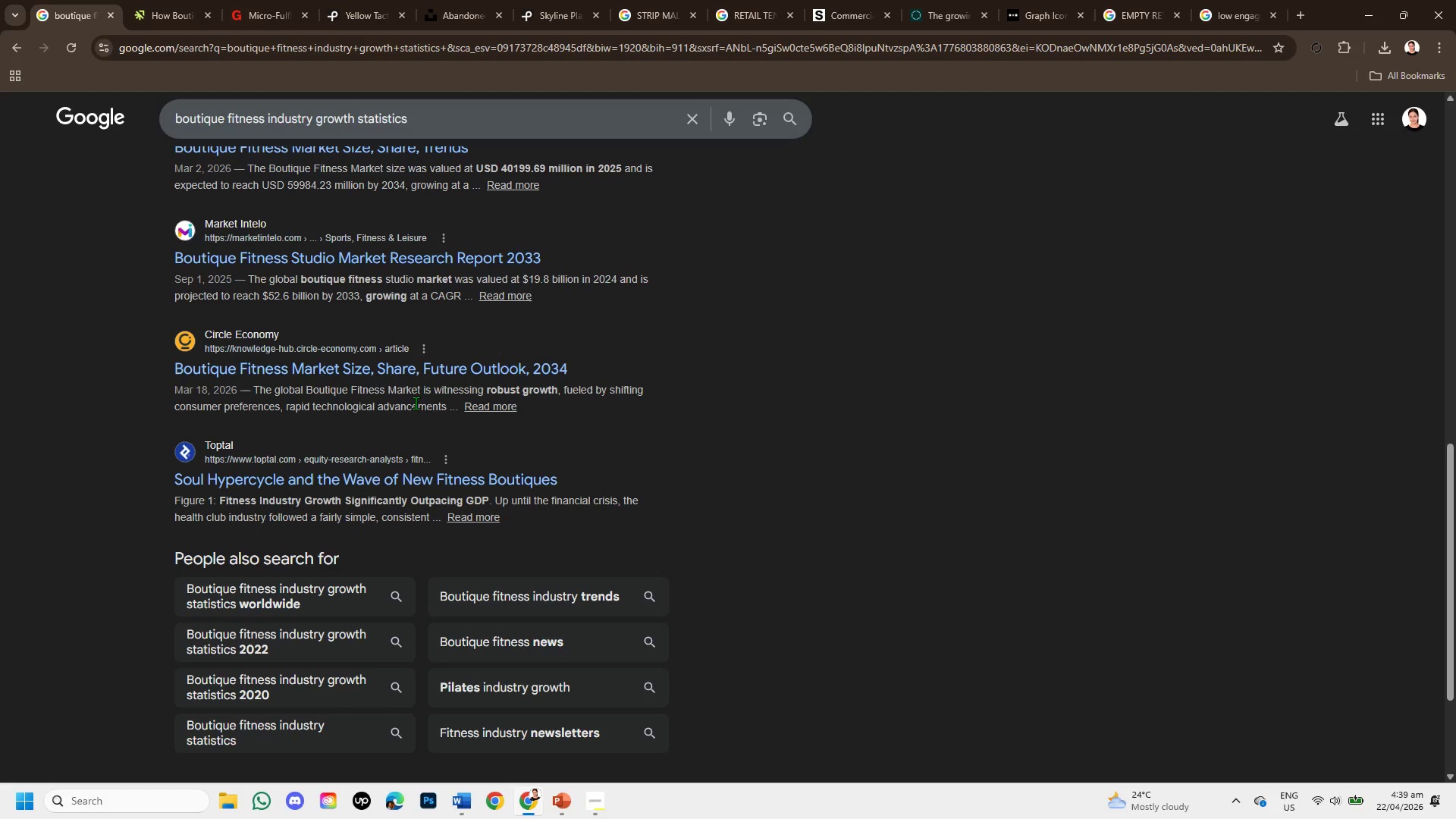 
wait(5.46)
 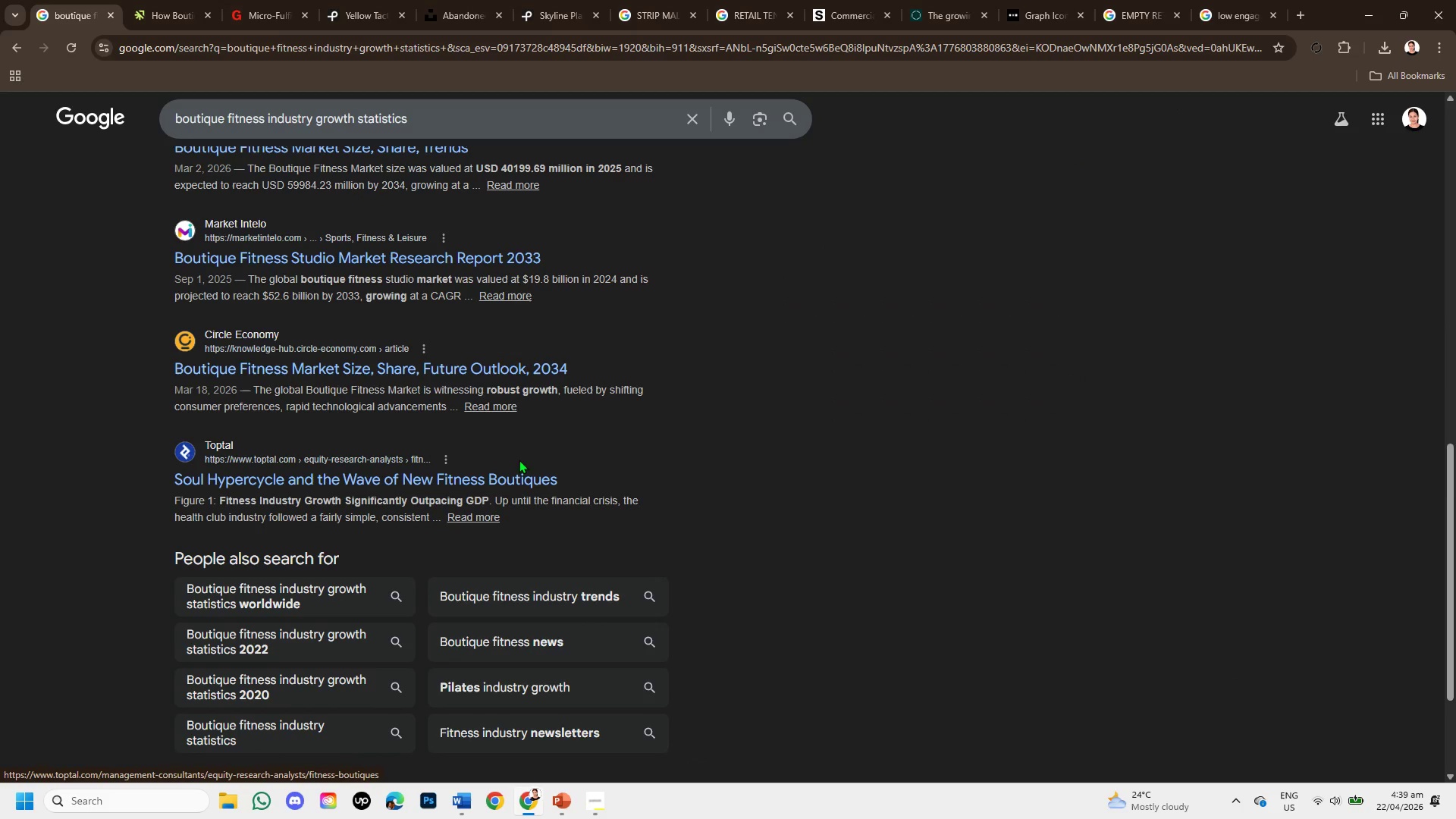 
right_click([424, 362])
 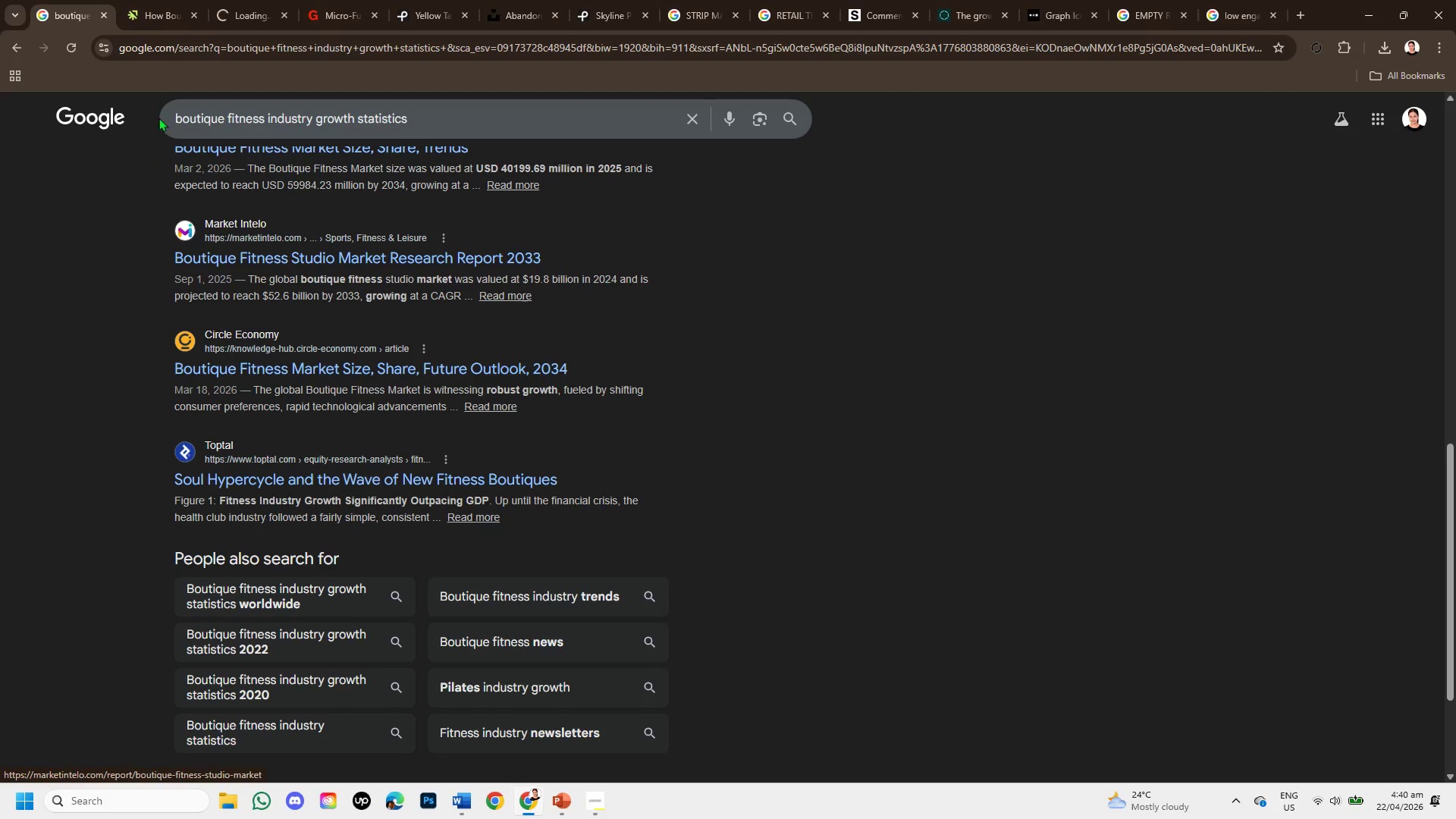 
left_click([238, 0])
 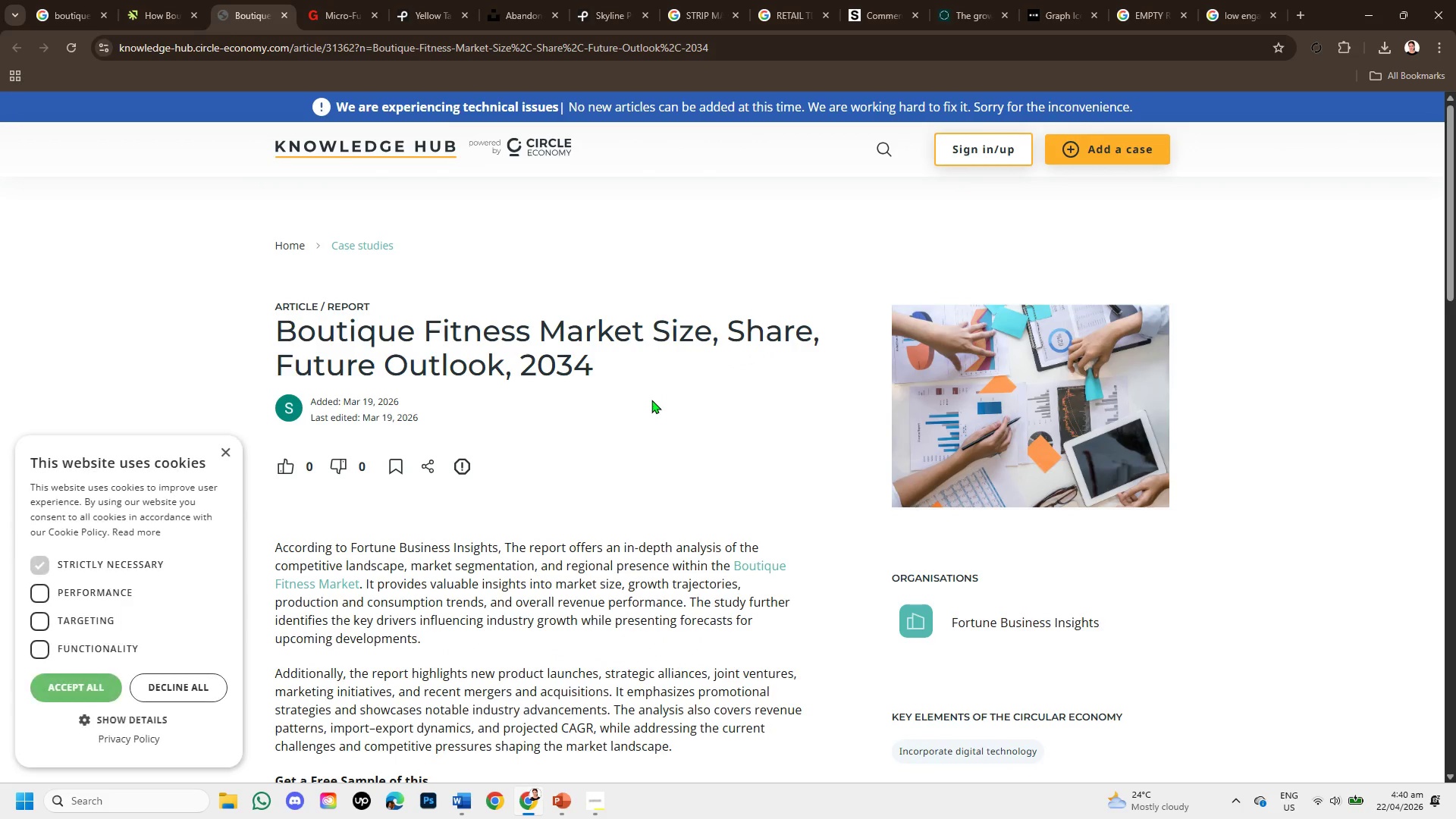 
wait(6.11)
 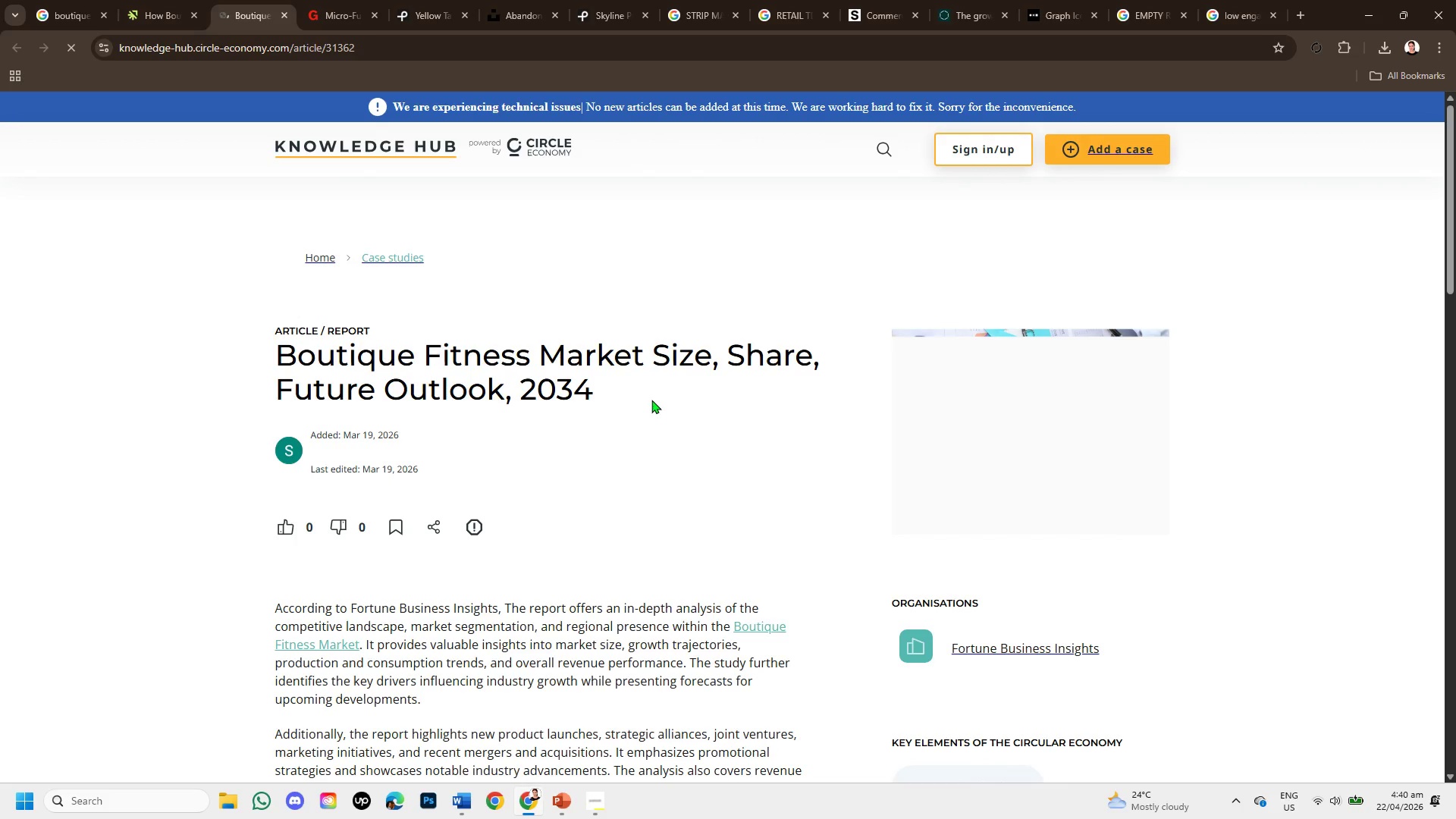 
scroll: coordinate [481, 347], scroll_direction: down, amount: 2.0
 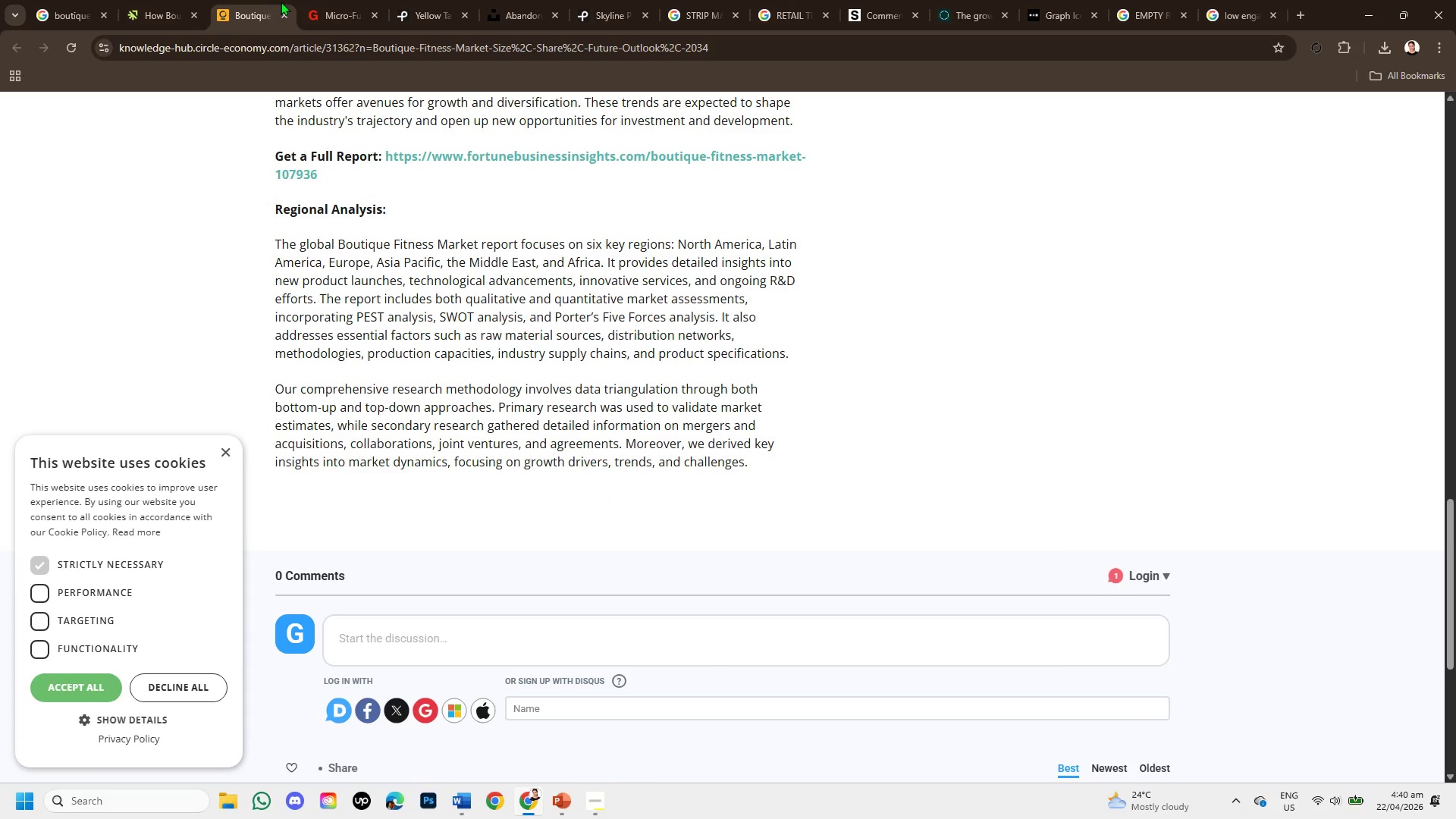 
left_click([283, 14])
 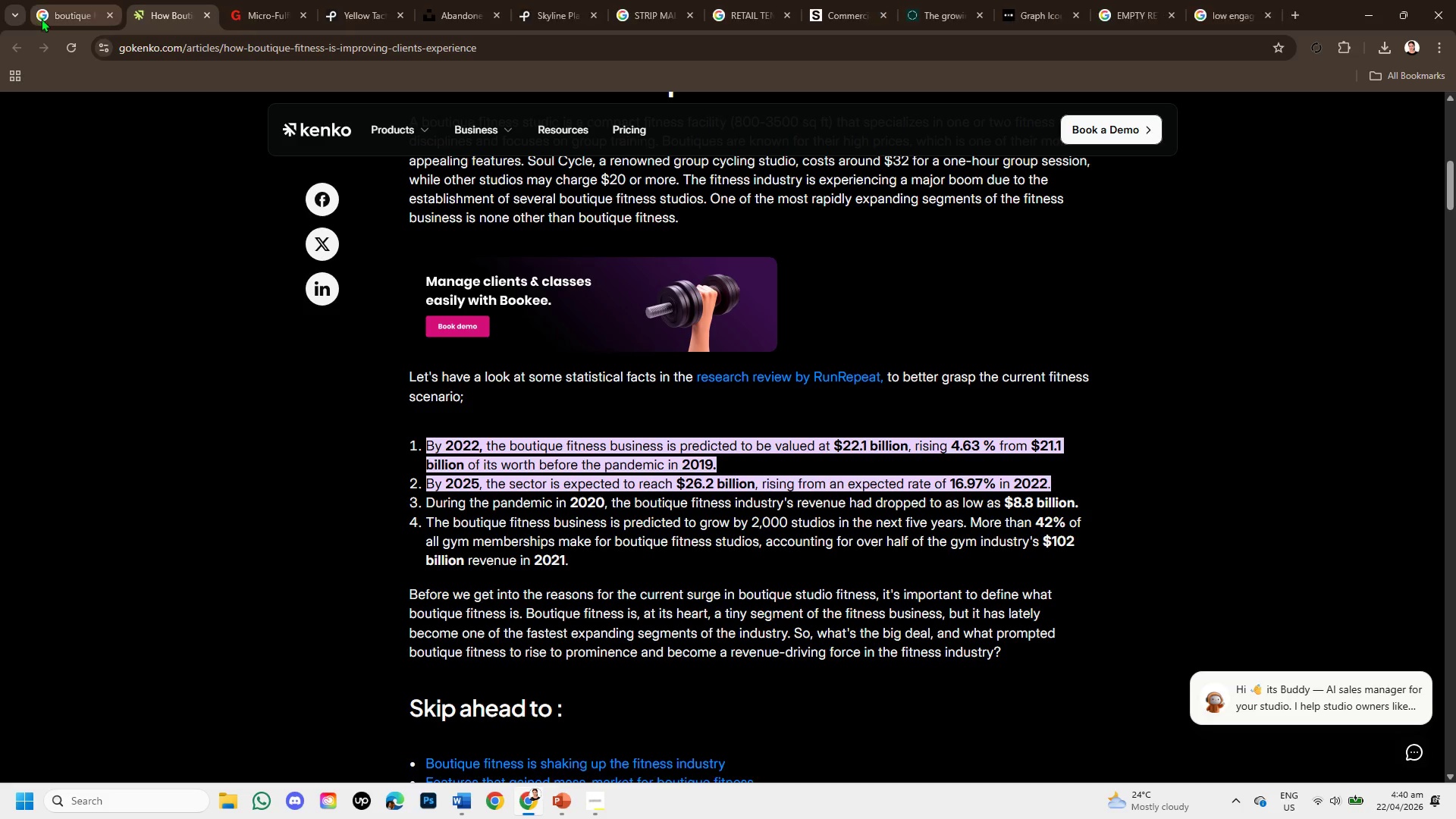 
left_click([52, 18])
 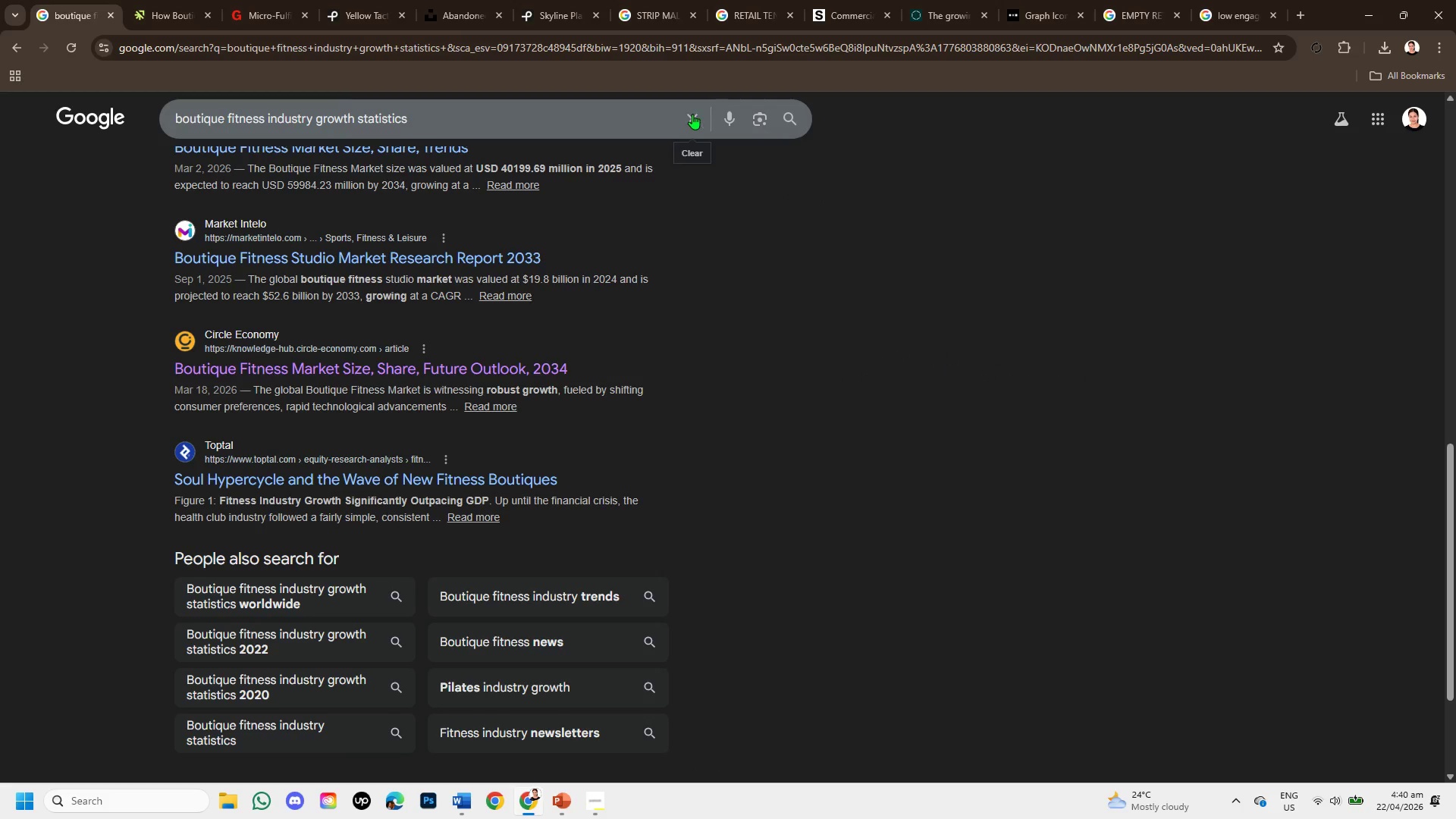 
left_click([696, 118])
 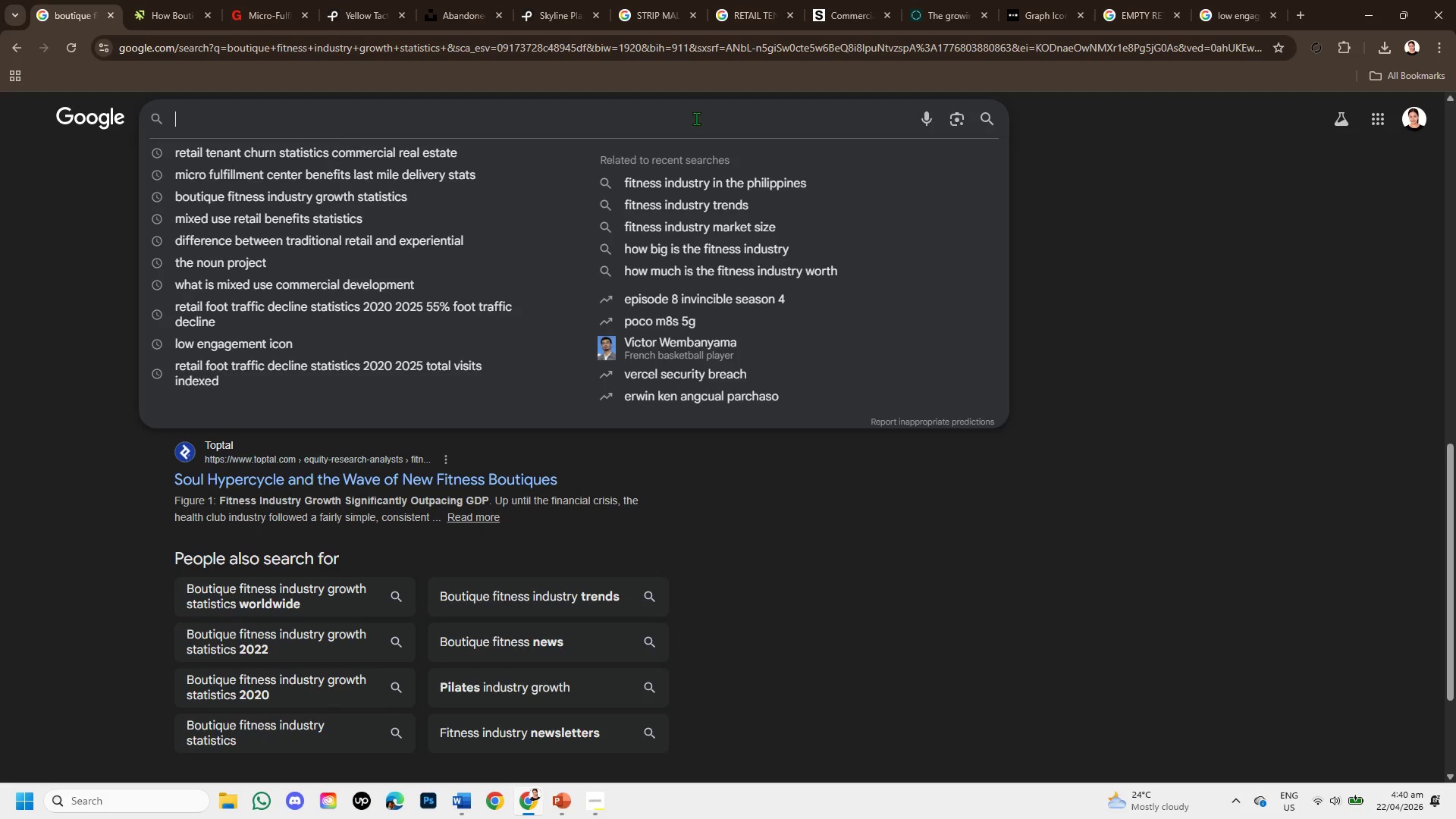 
type(co warehousing trend small business warehg)
key(Backspace)
type(ouse demand )
 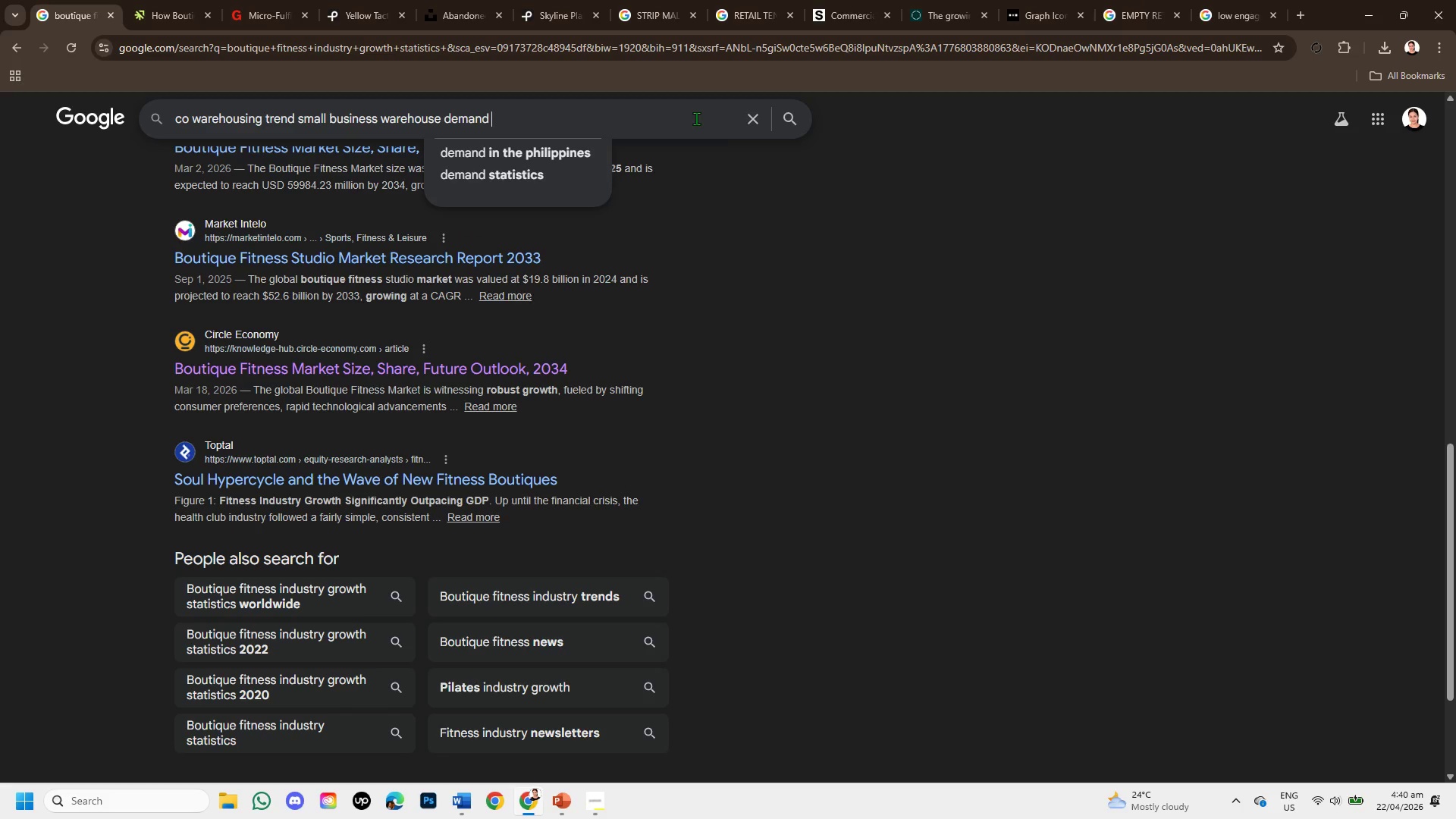 
key(Enter)
 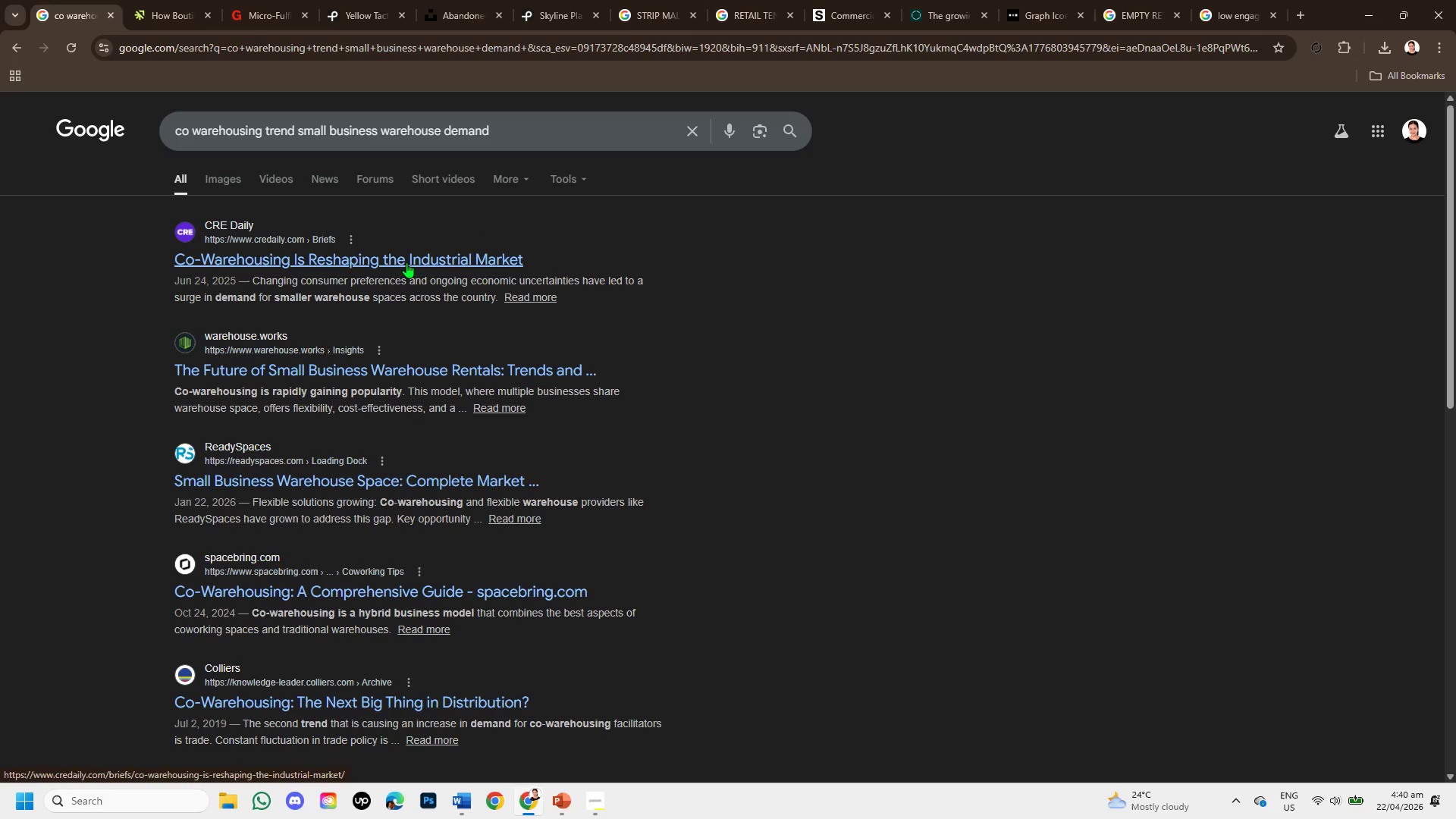 
wait(5.25)
 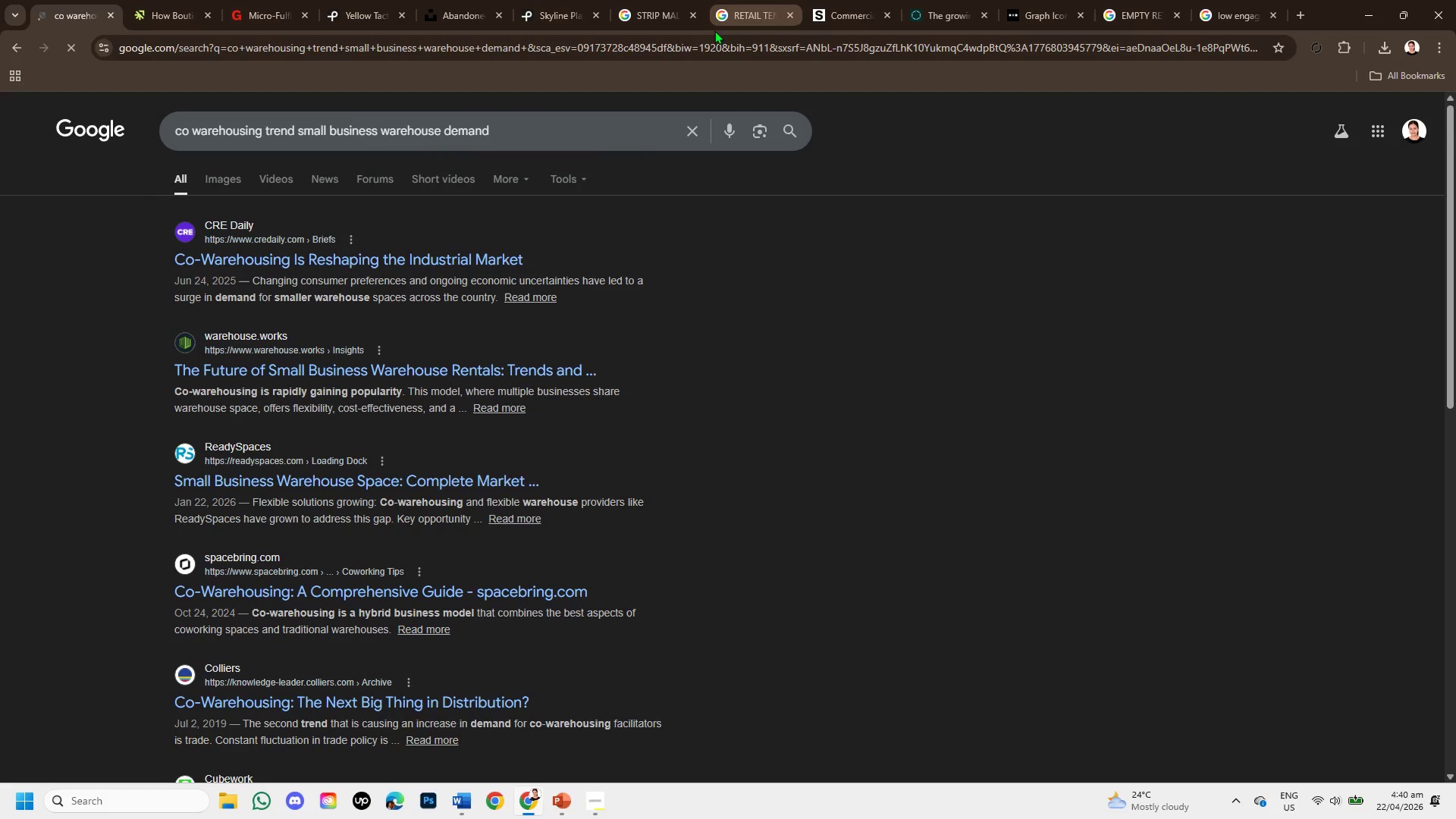 
right_click([403, 261])
 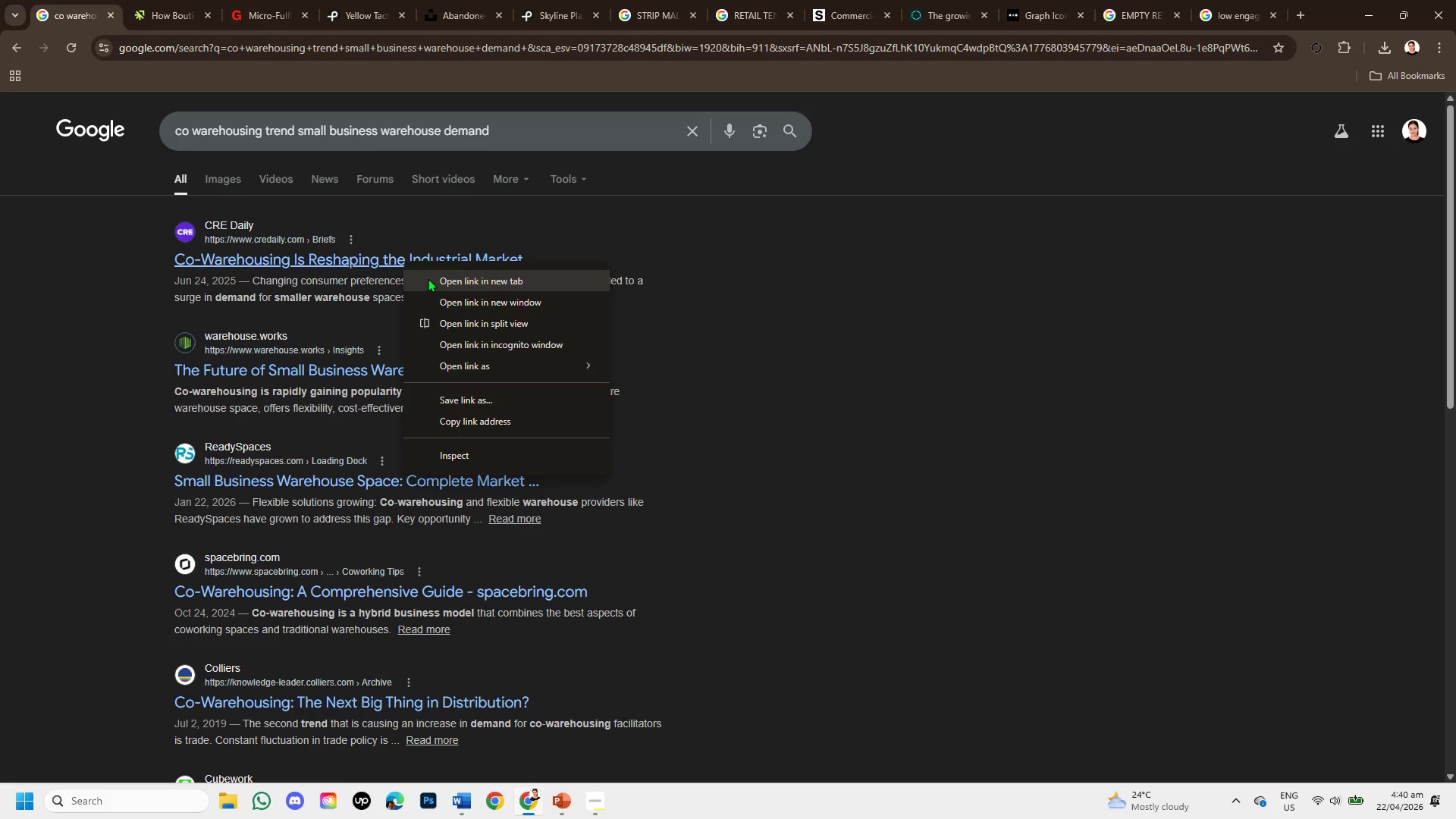 
left_click([430, 275])
 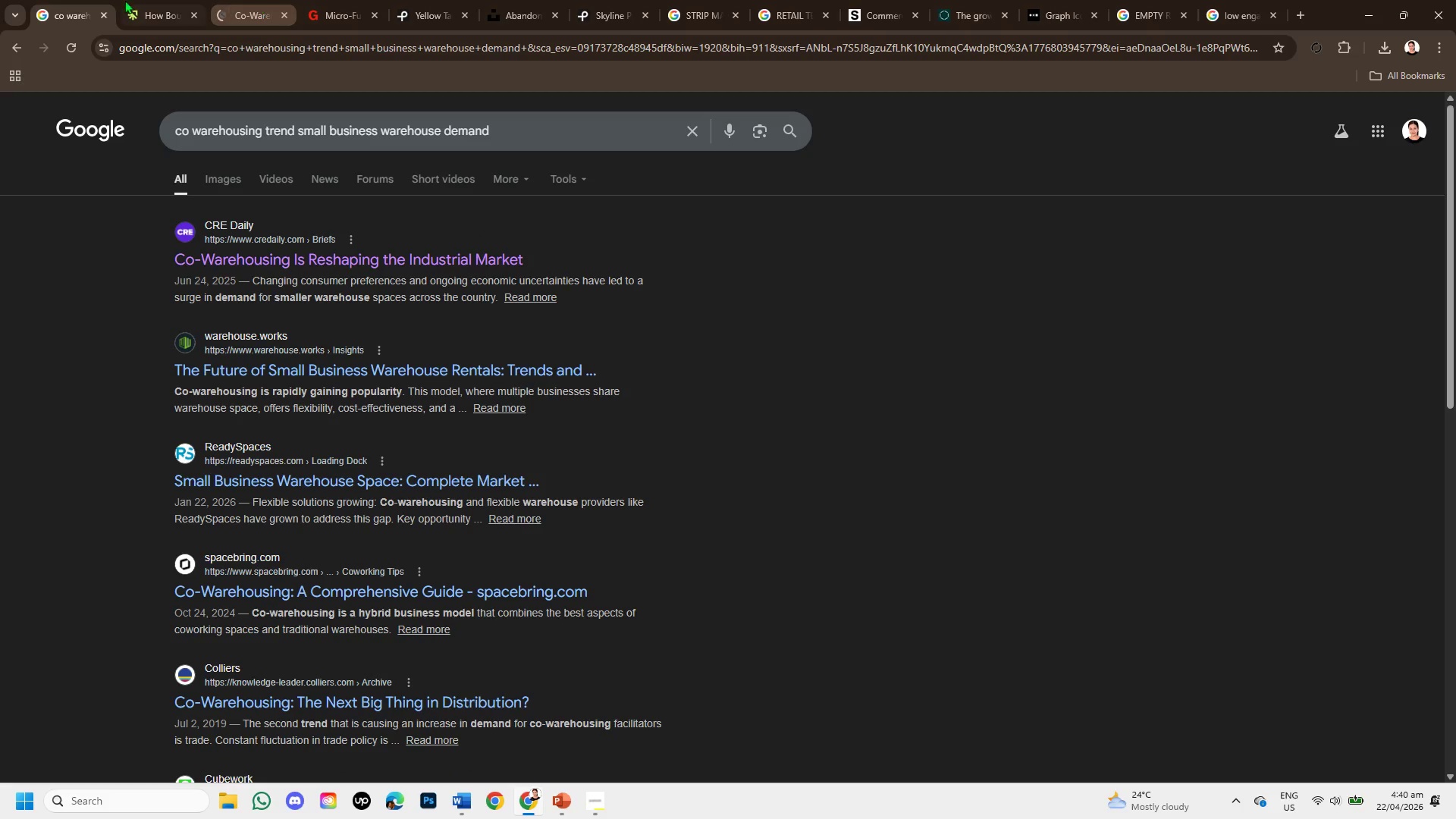 
left_click([173, 14])
 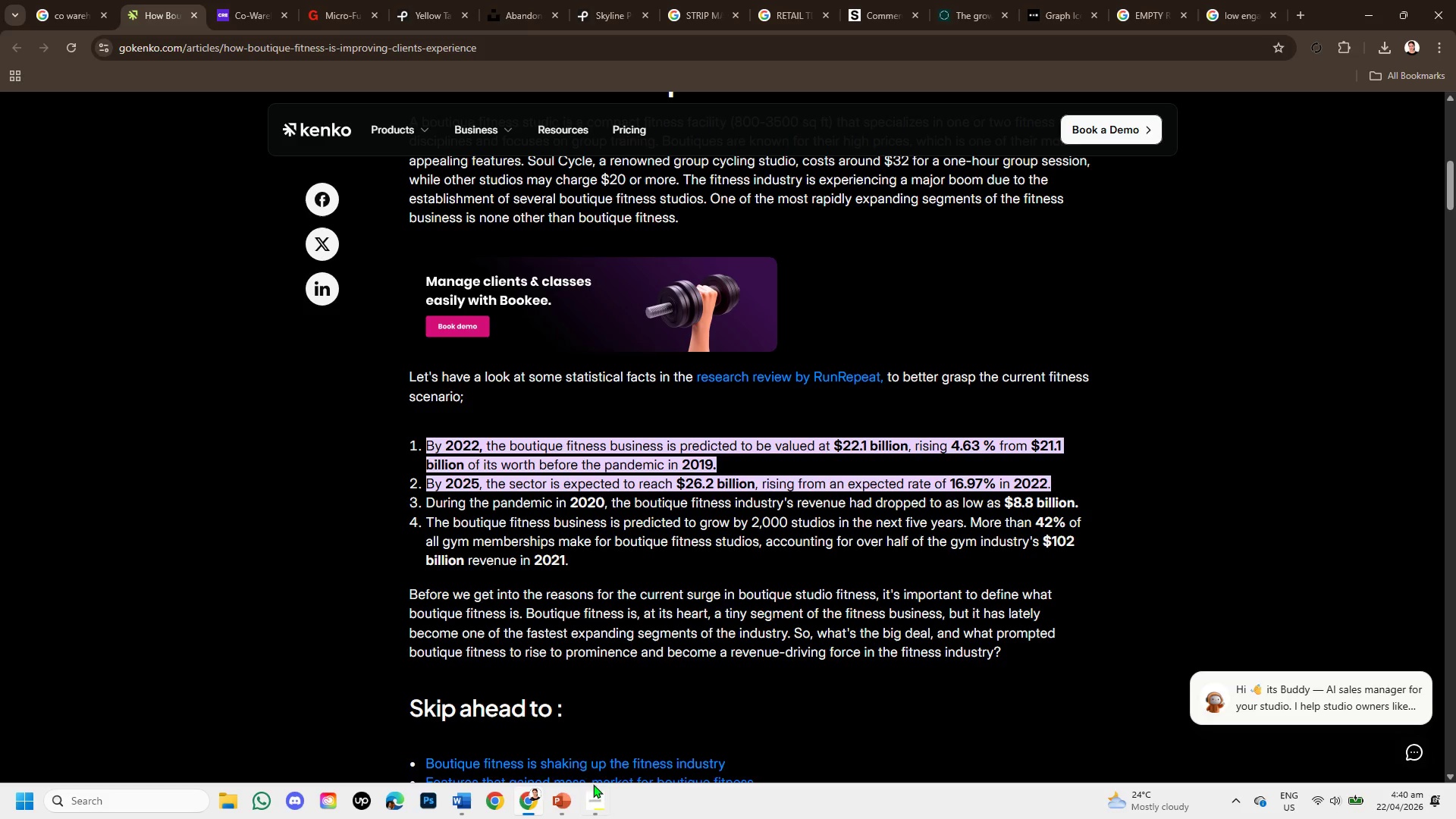 
left_click([533, 797])